 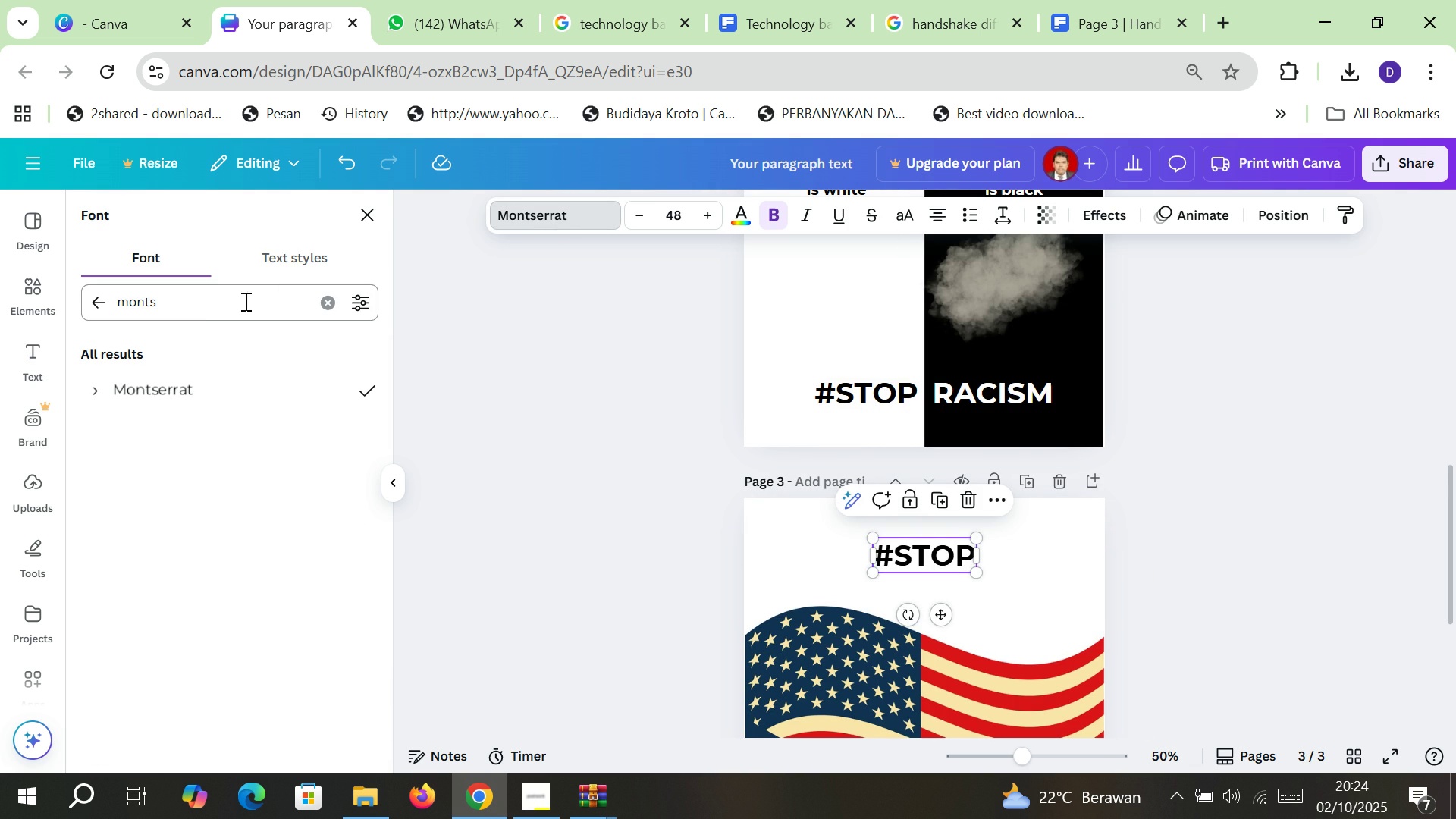 
left_click([590, 0])
 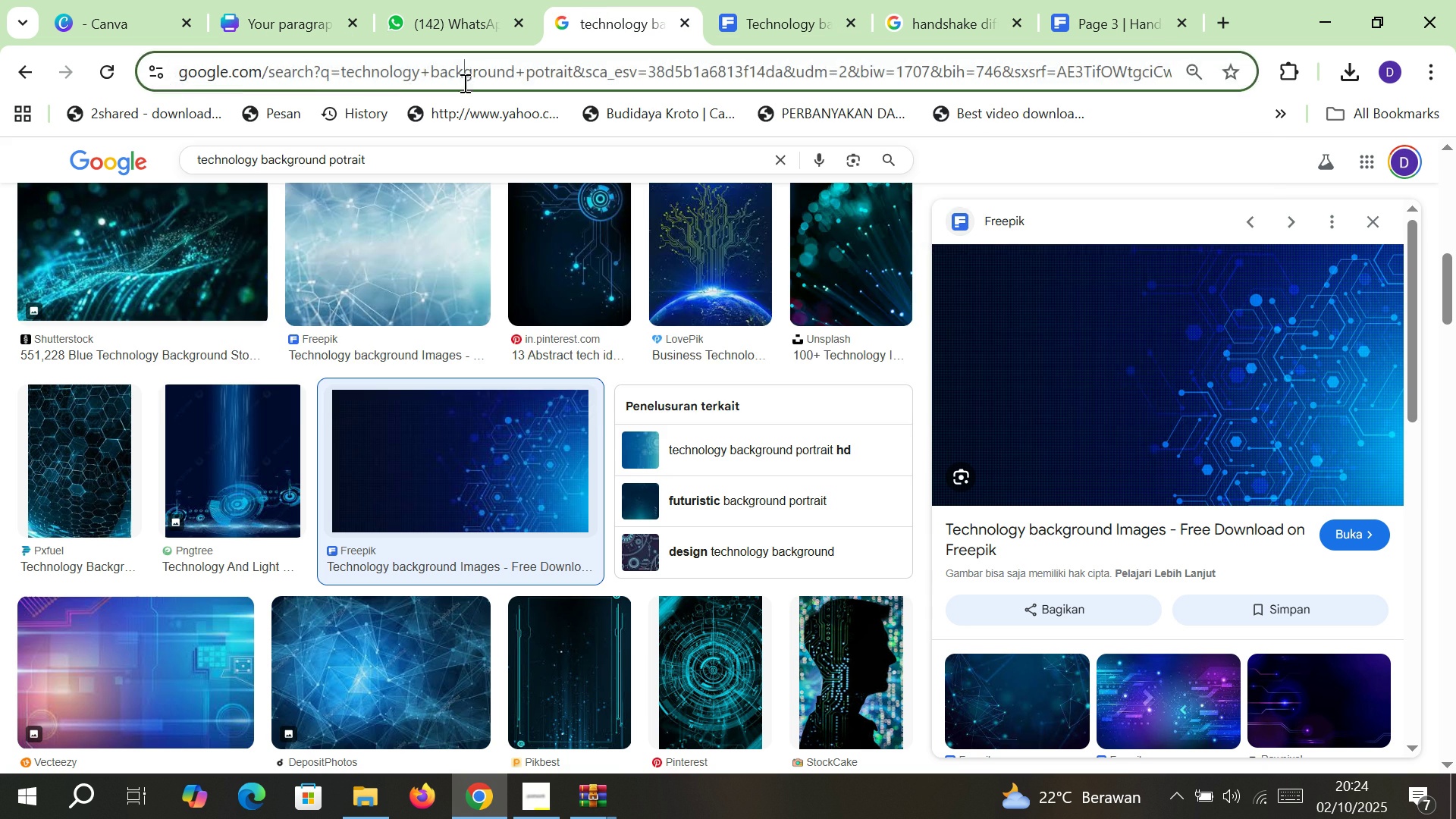 
left_click([463, 83])
 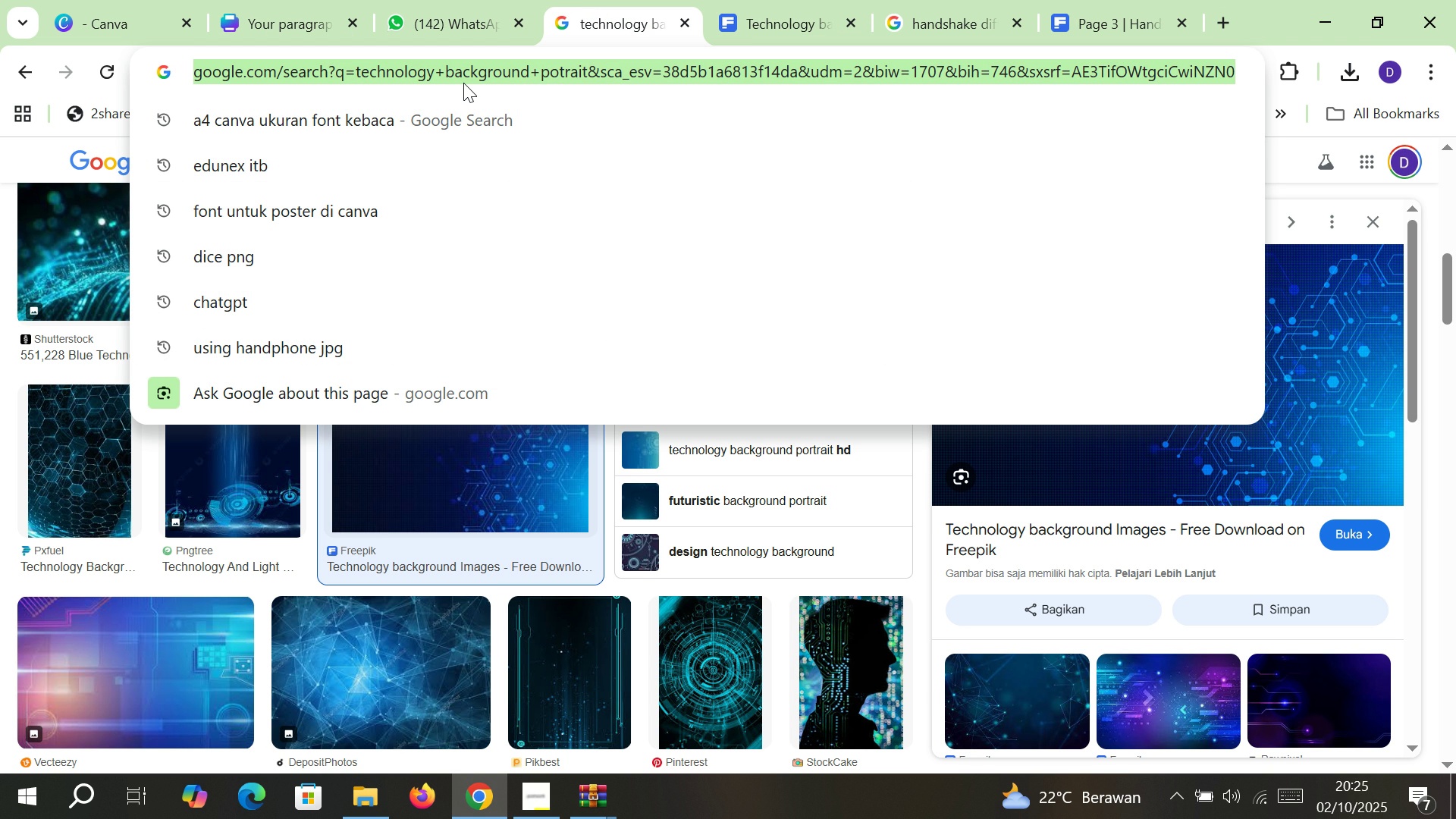 
wait(31.81)
 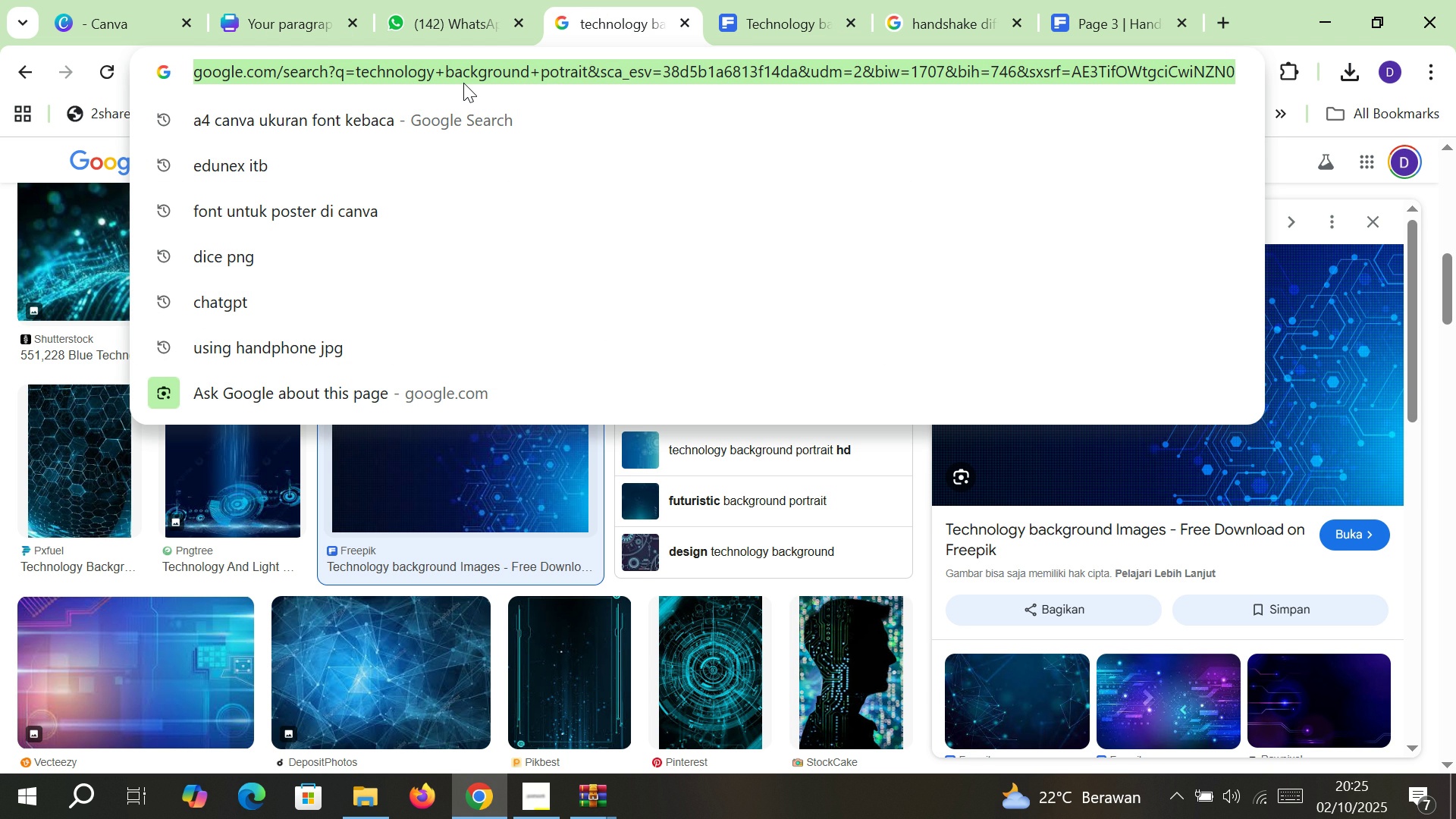 
left_click([393, 206])
 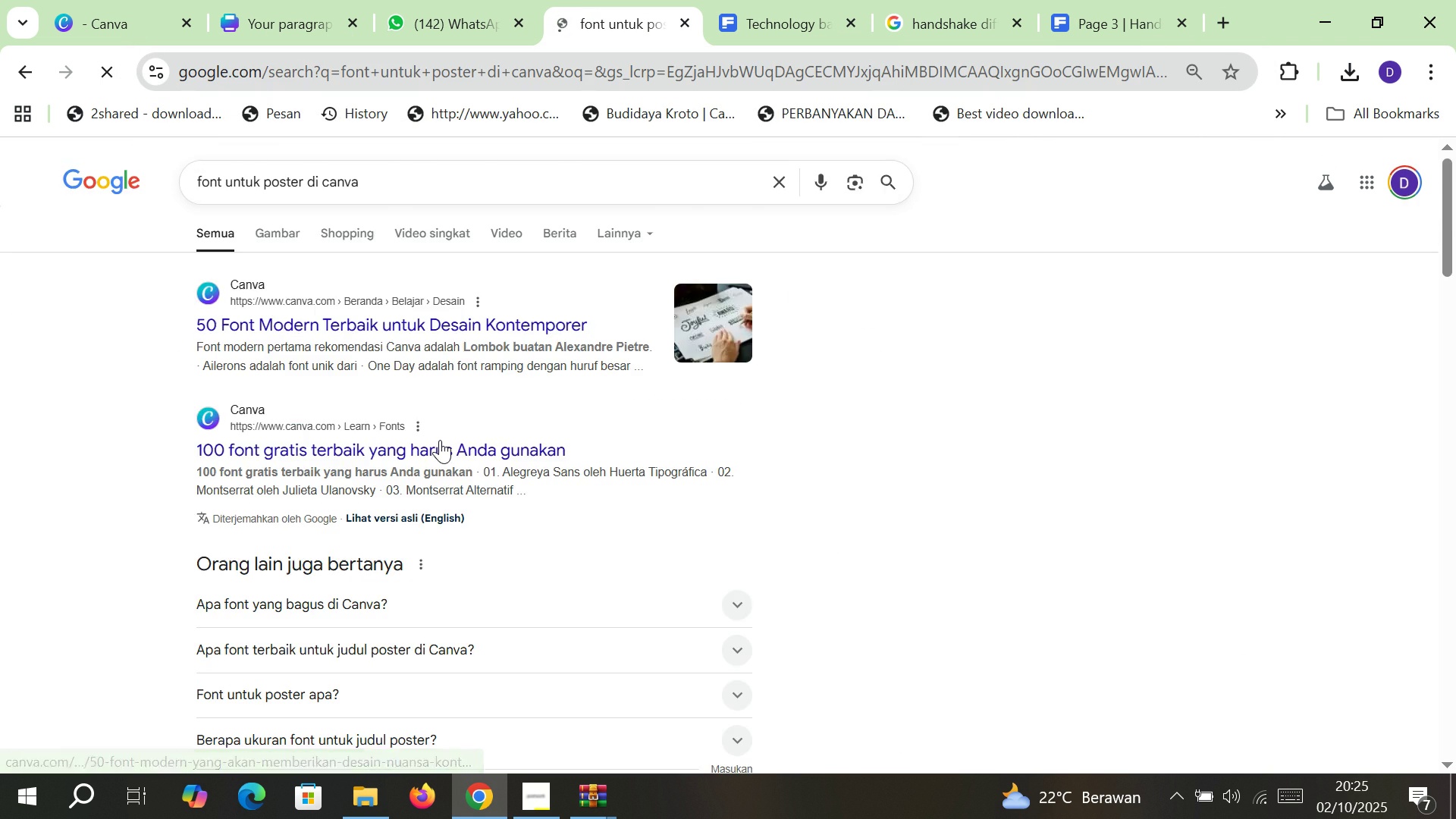 
scroll: coordinate [434, 571], scroll_direction: down, amount: 7.0
 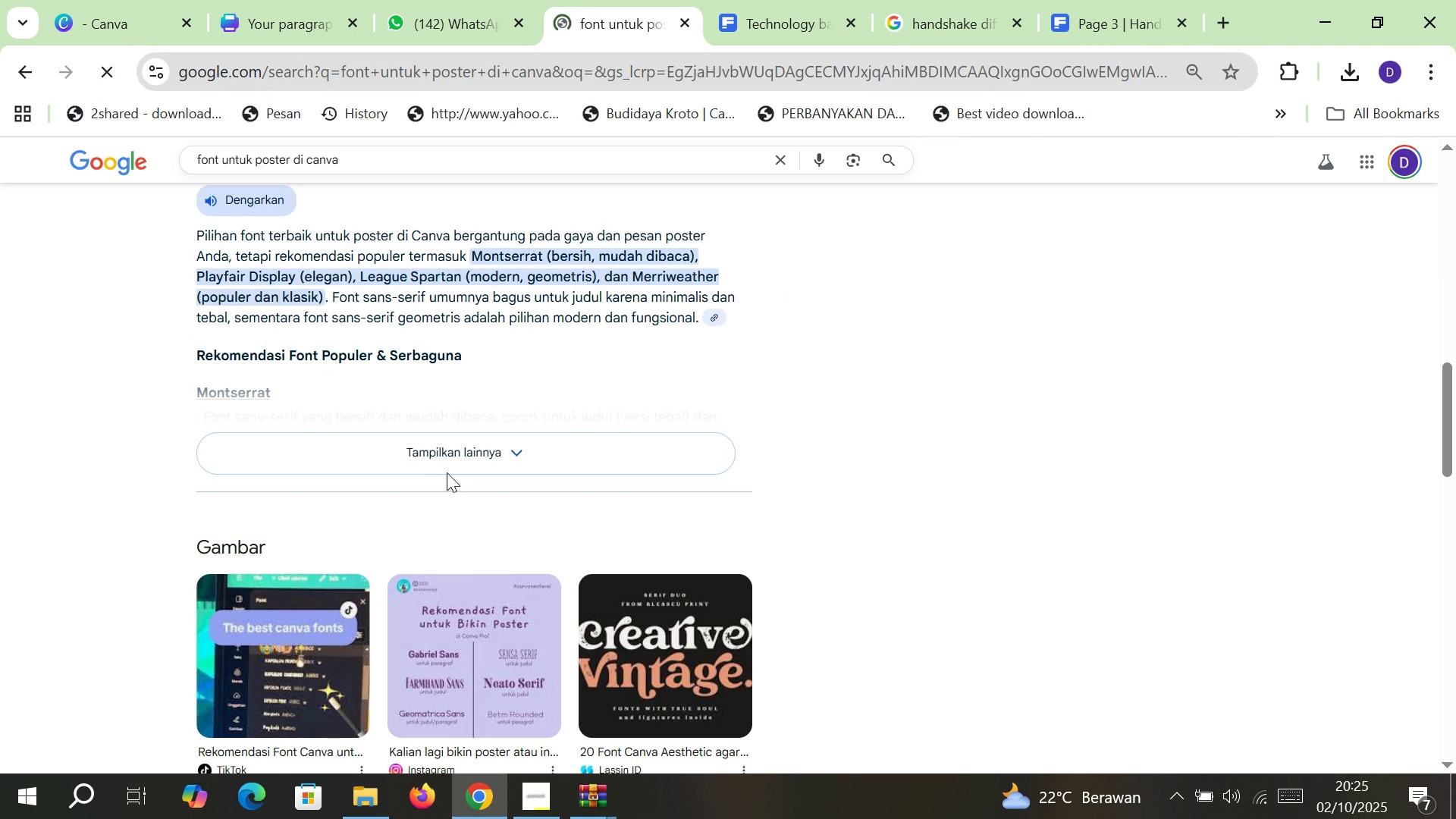 
left_click([457, 455])
 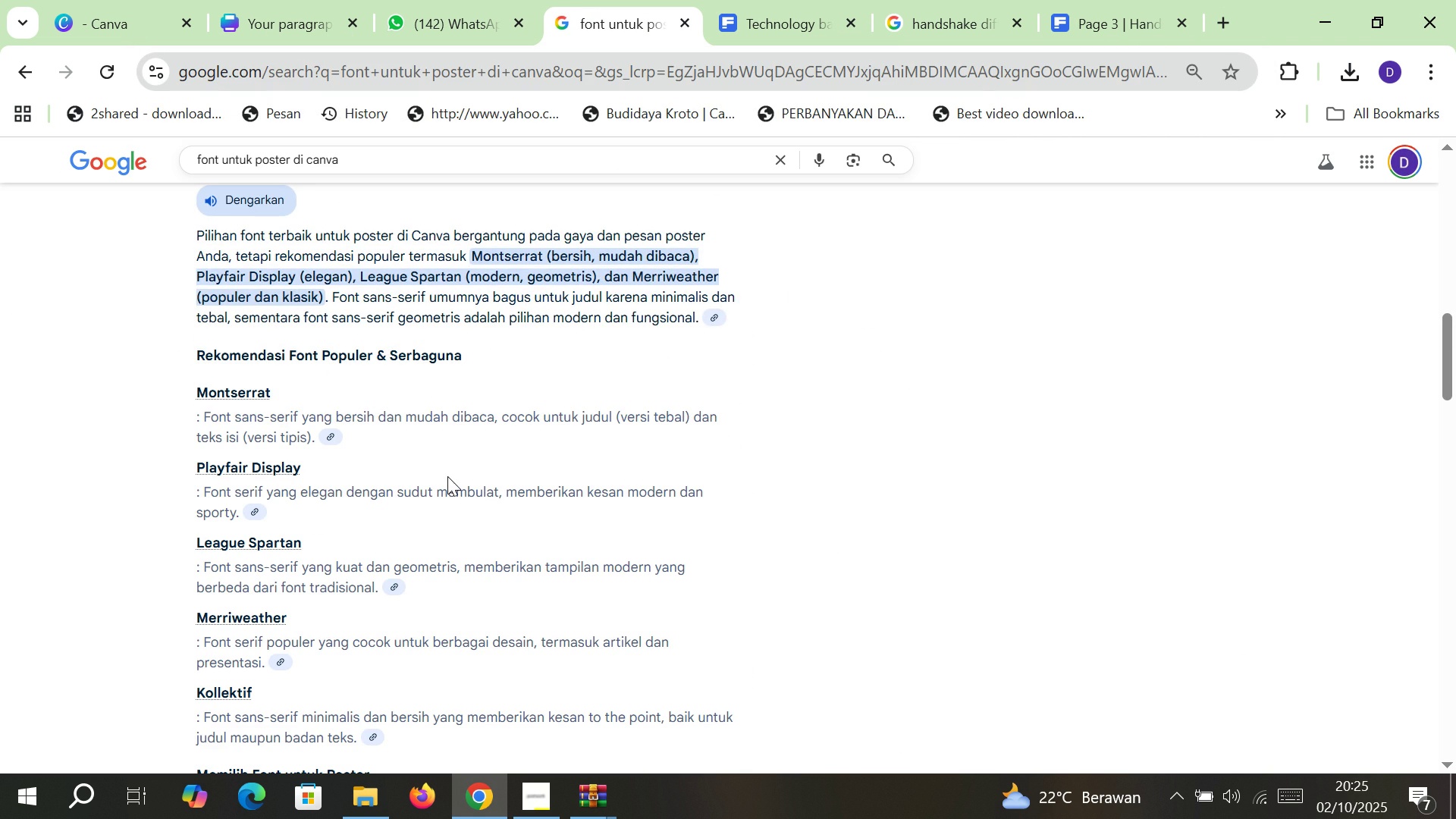 
scroll: coordinate [445, 460], scroll_direction: down, amount: 6.0
 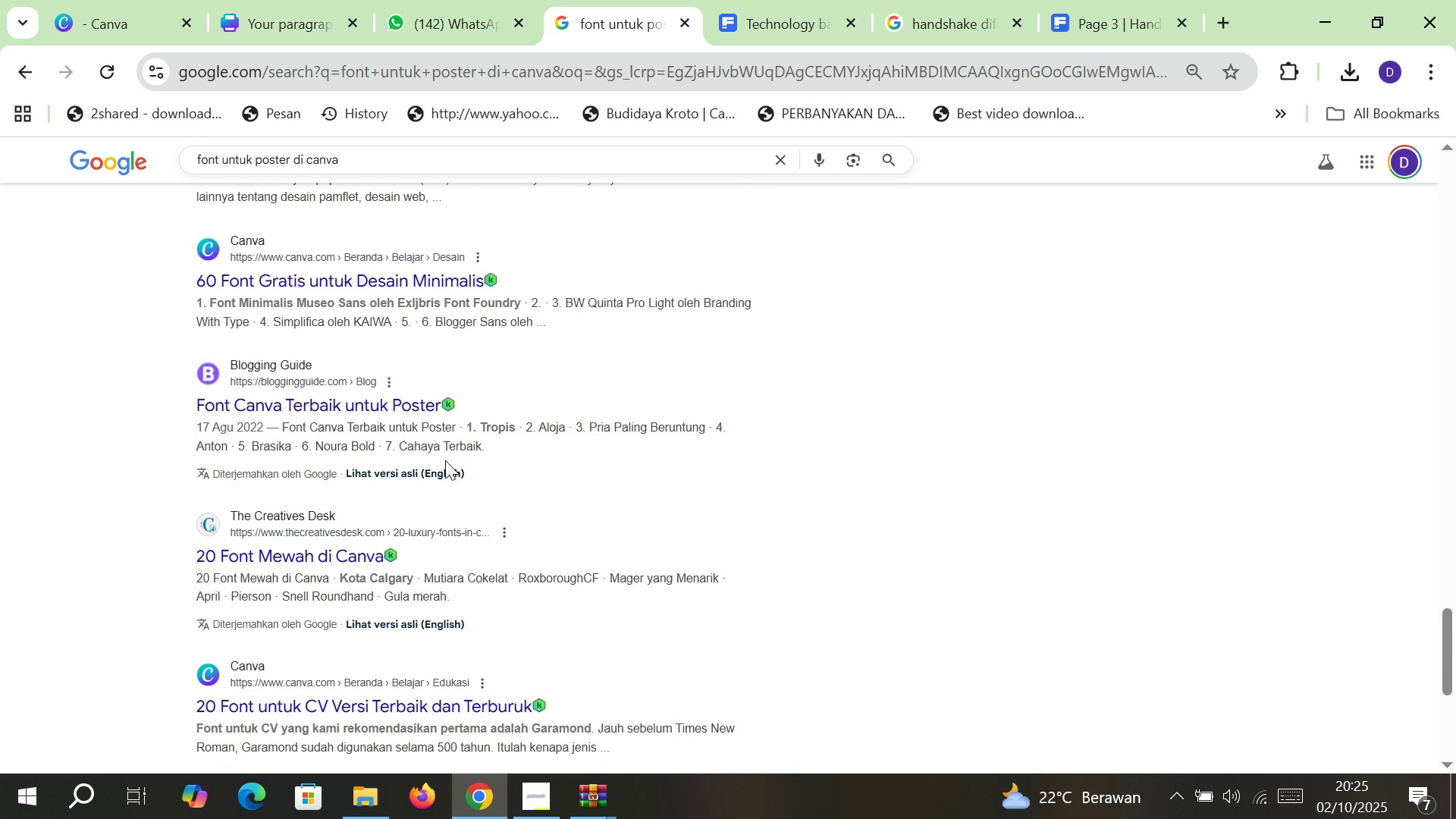 
wait(7.73)
 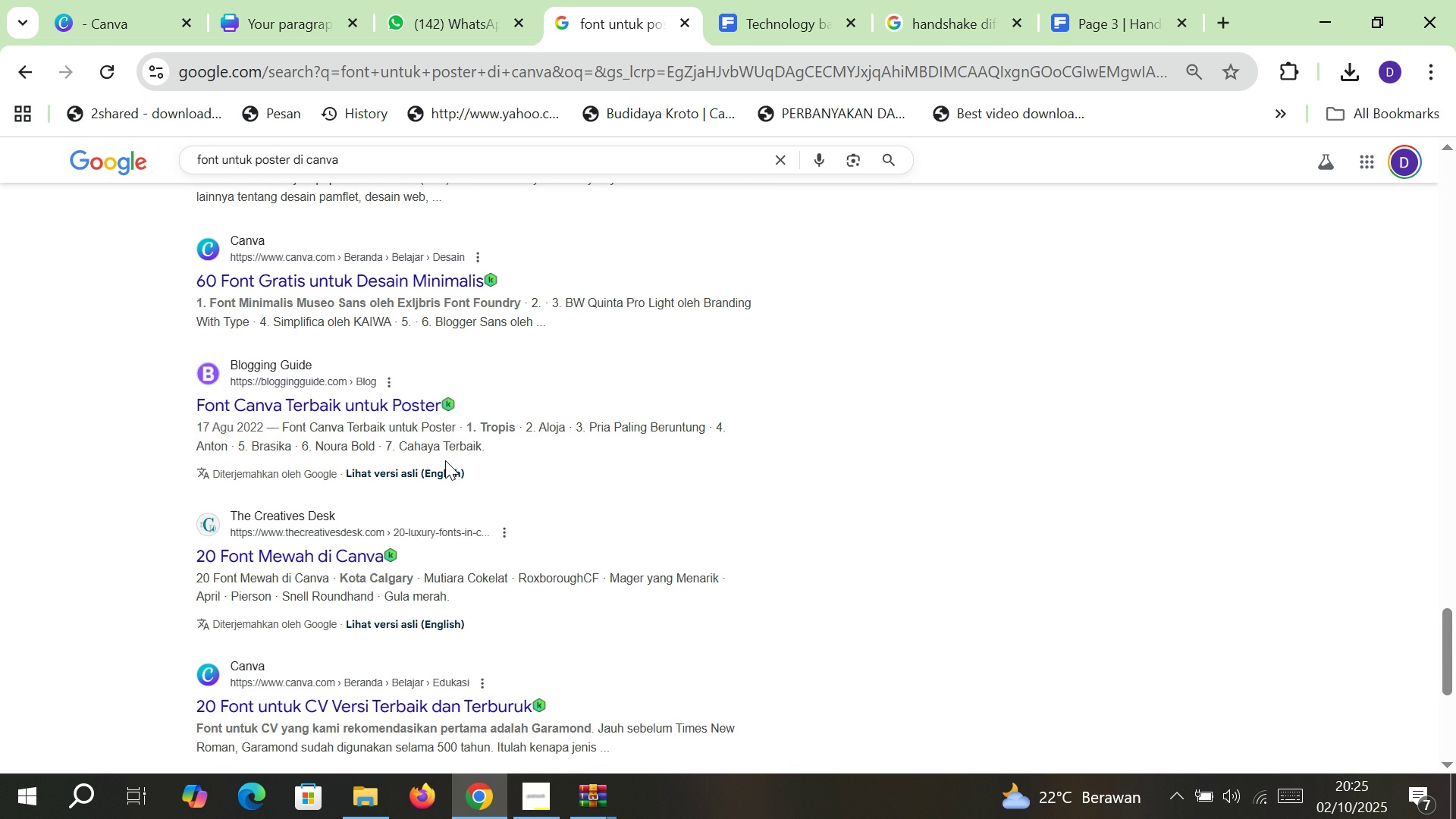 
left_click([290, 0])
 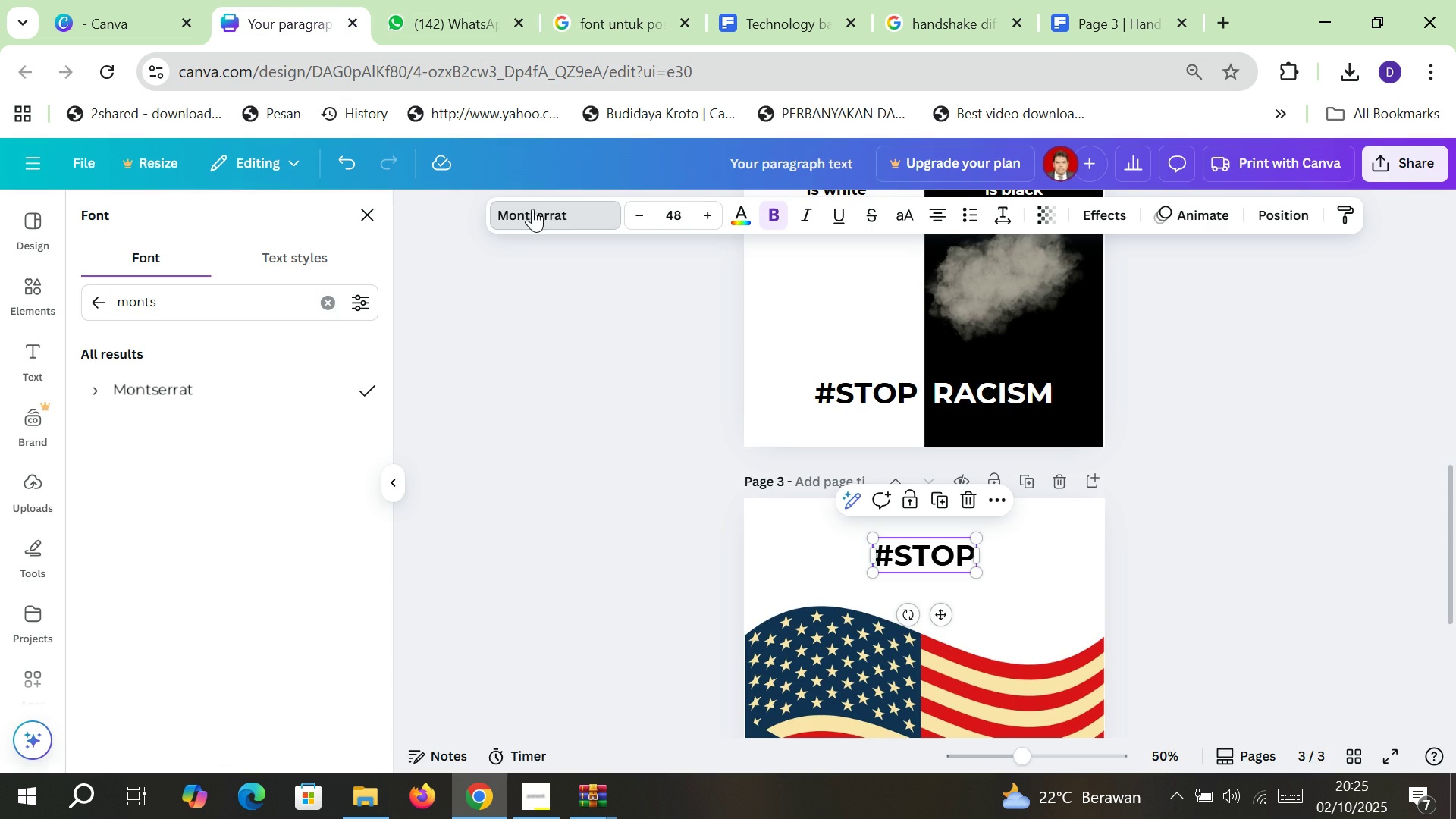 
left_click([531, 208])
 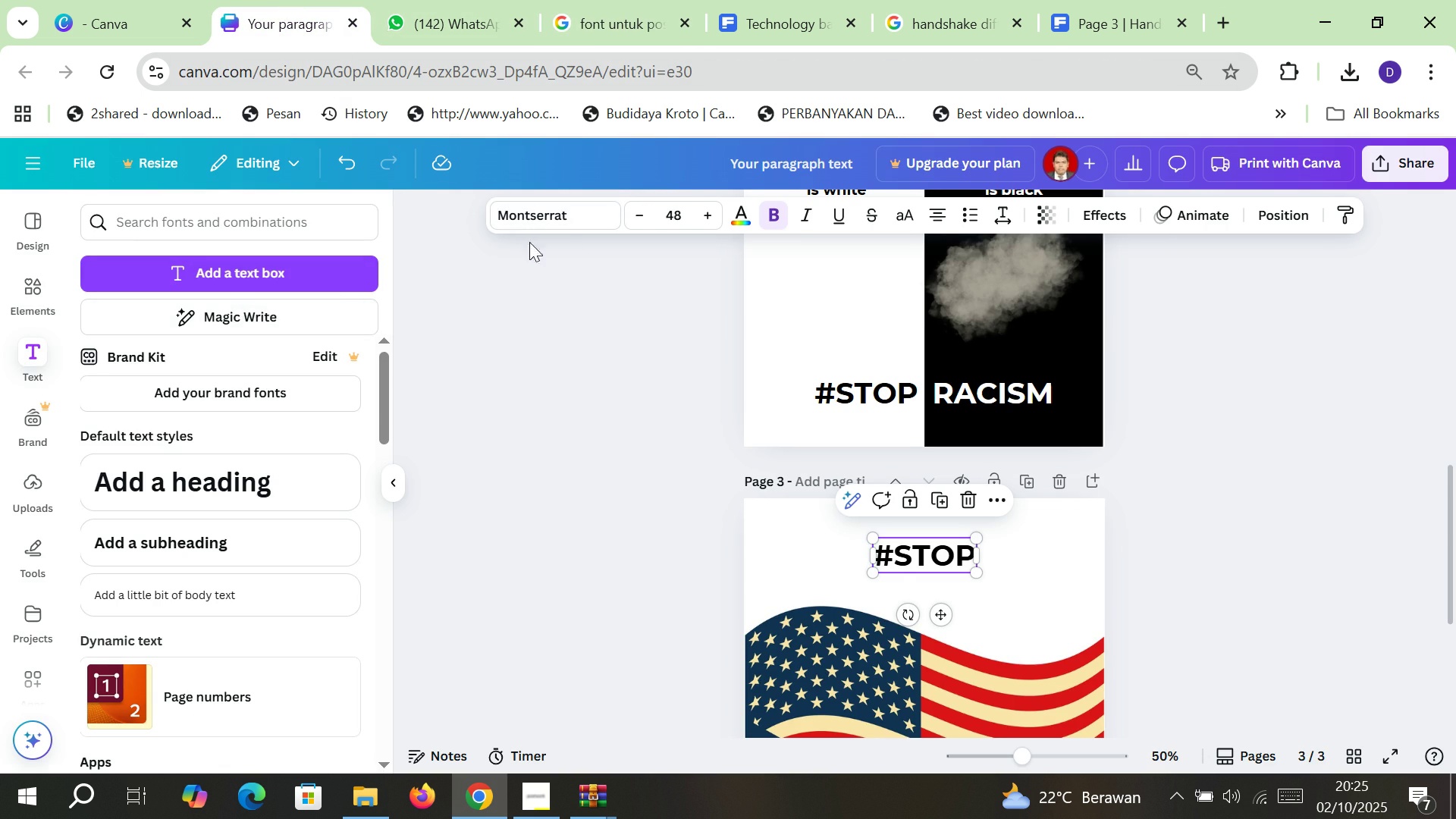 
left_click([558, 216])
 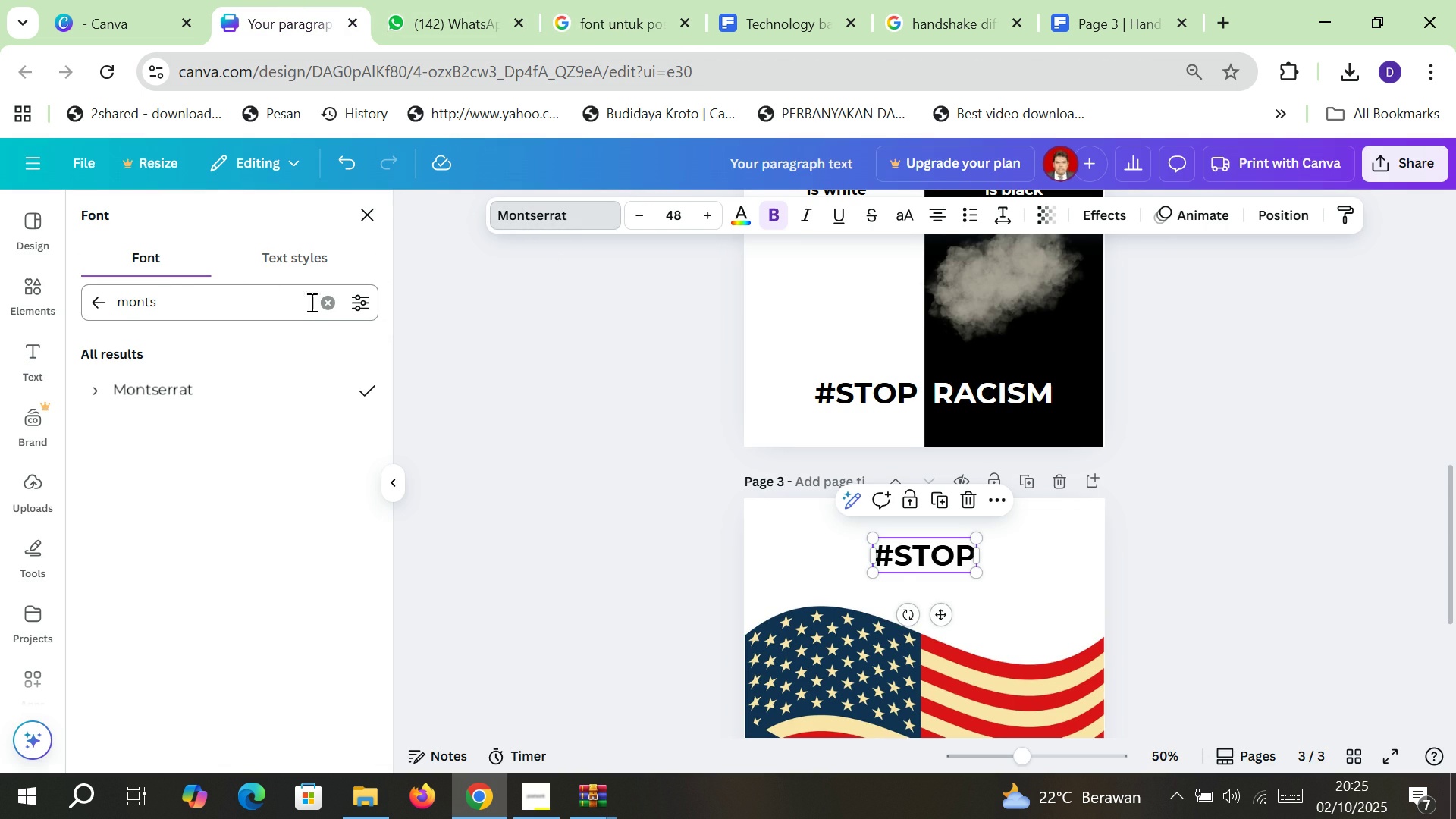 
left_click([329, 303])
 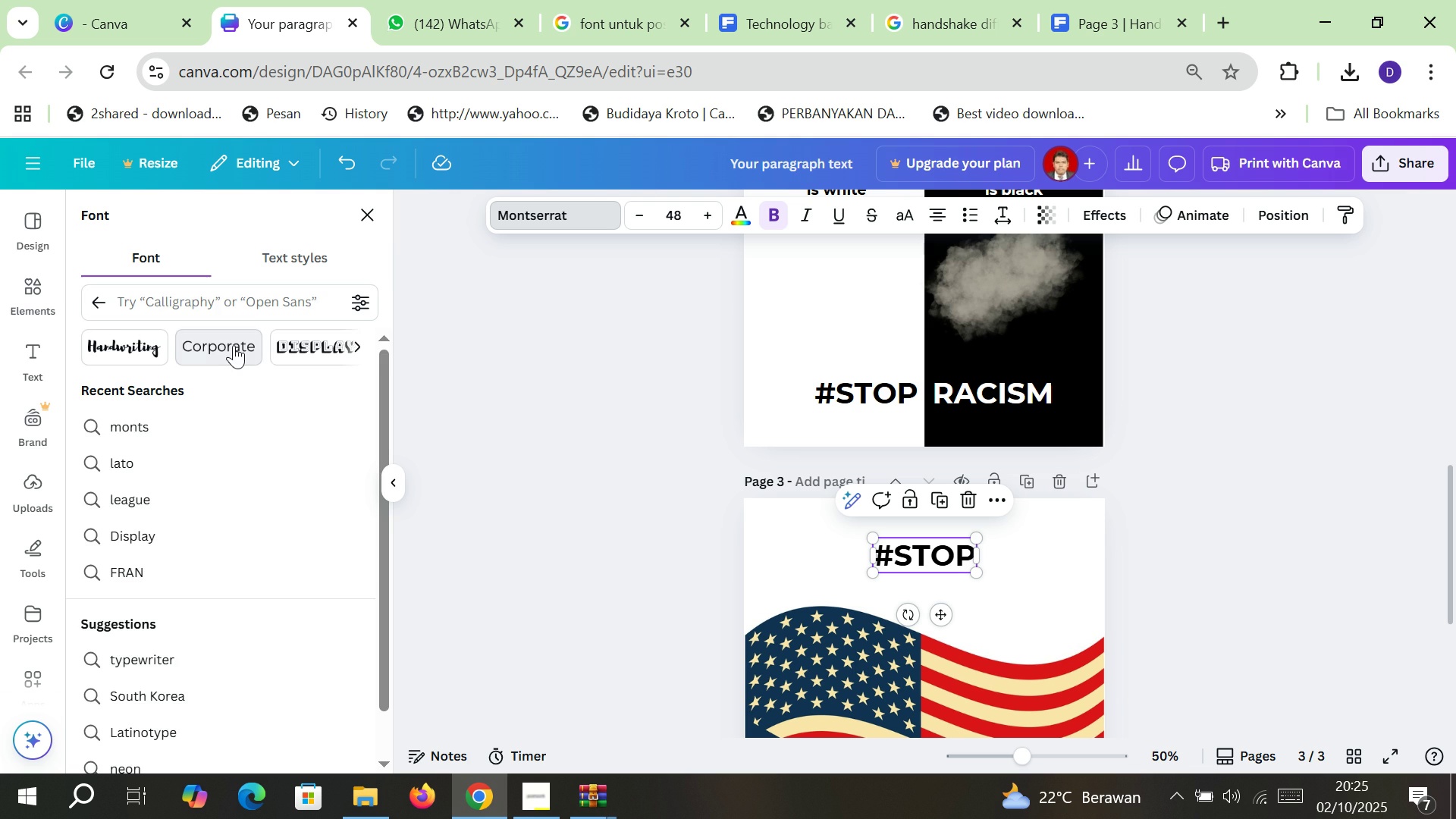 
left_click([234, 345])
 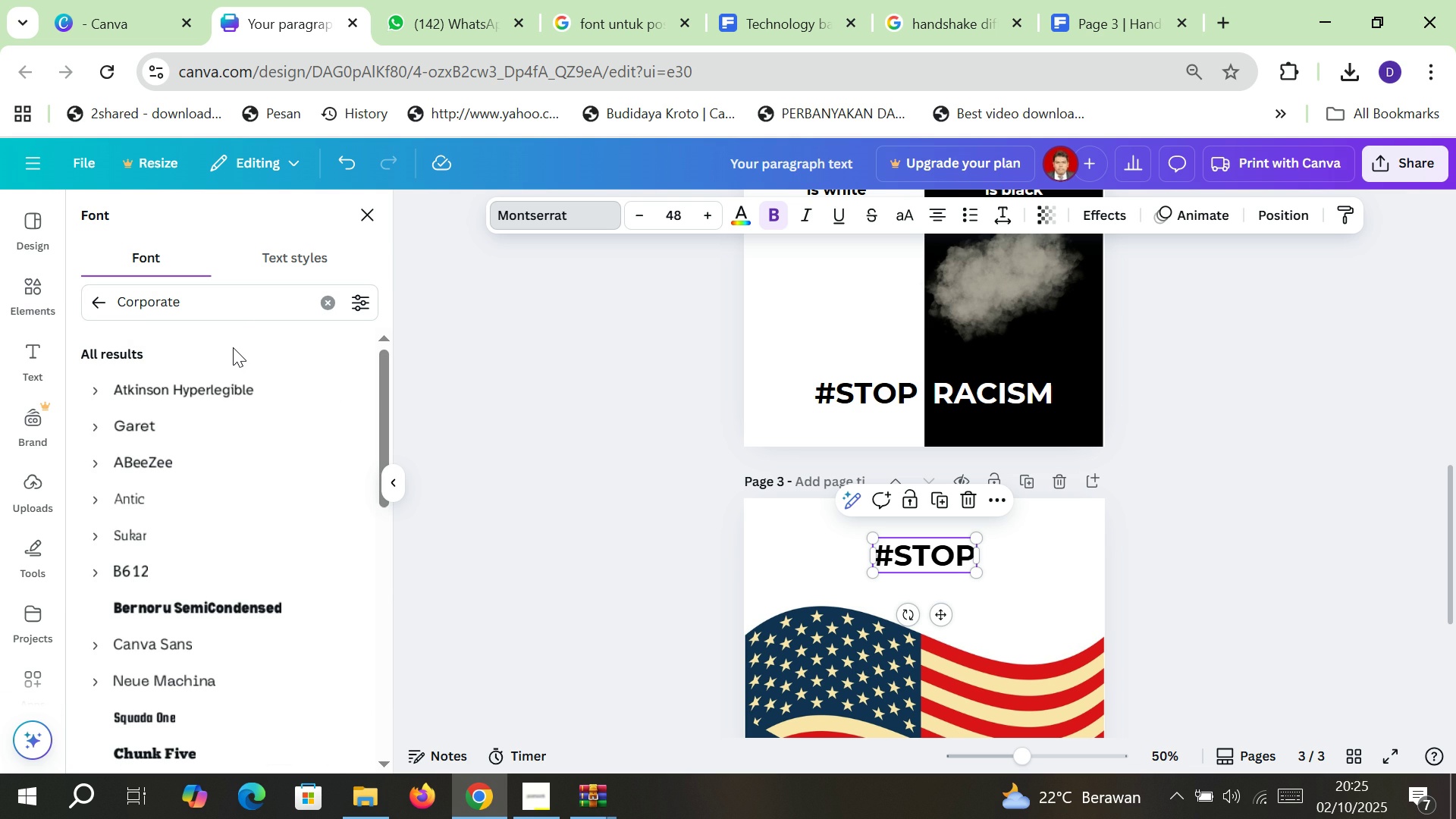 
left_click([216, 380])
 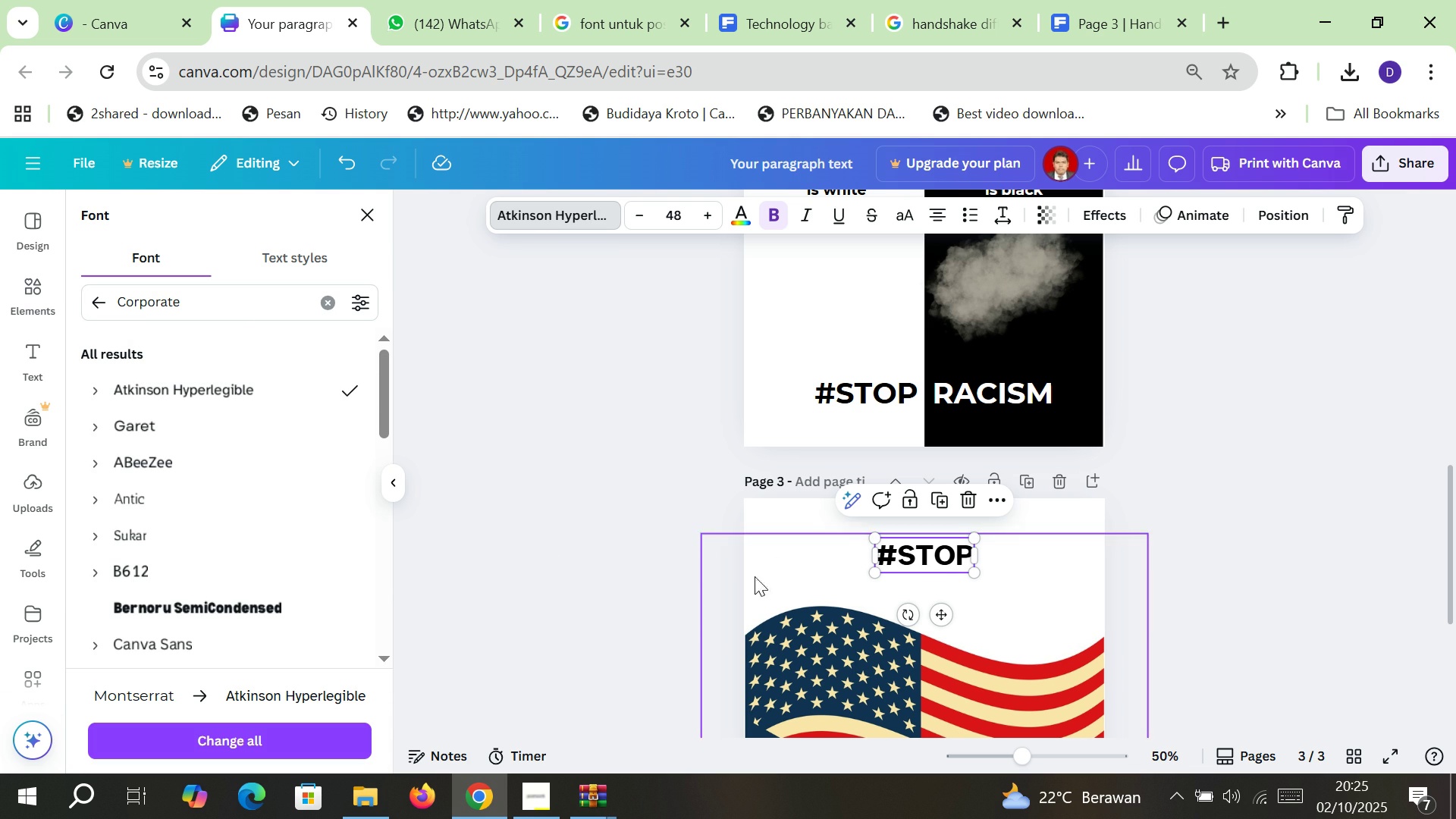 
double_click([896, 562])
 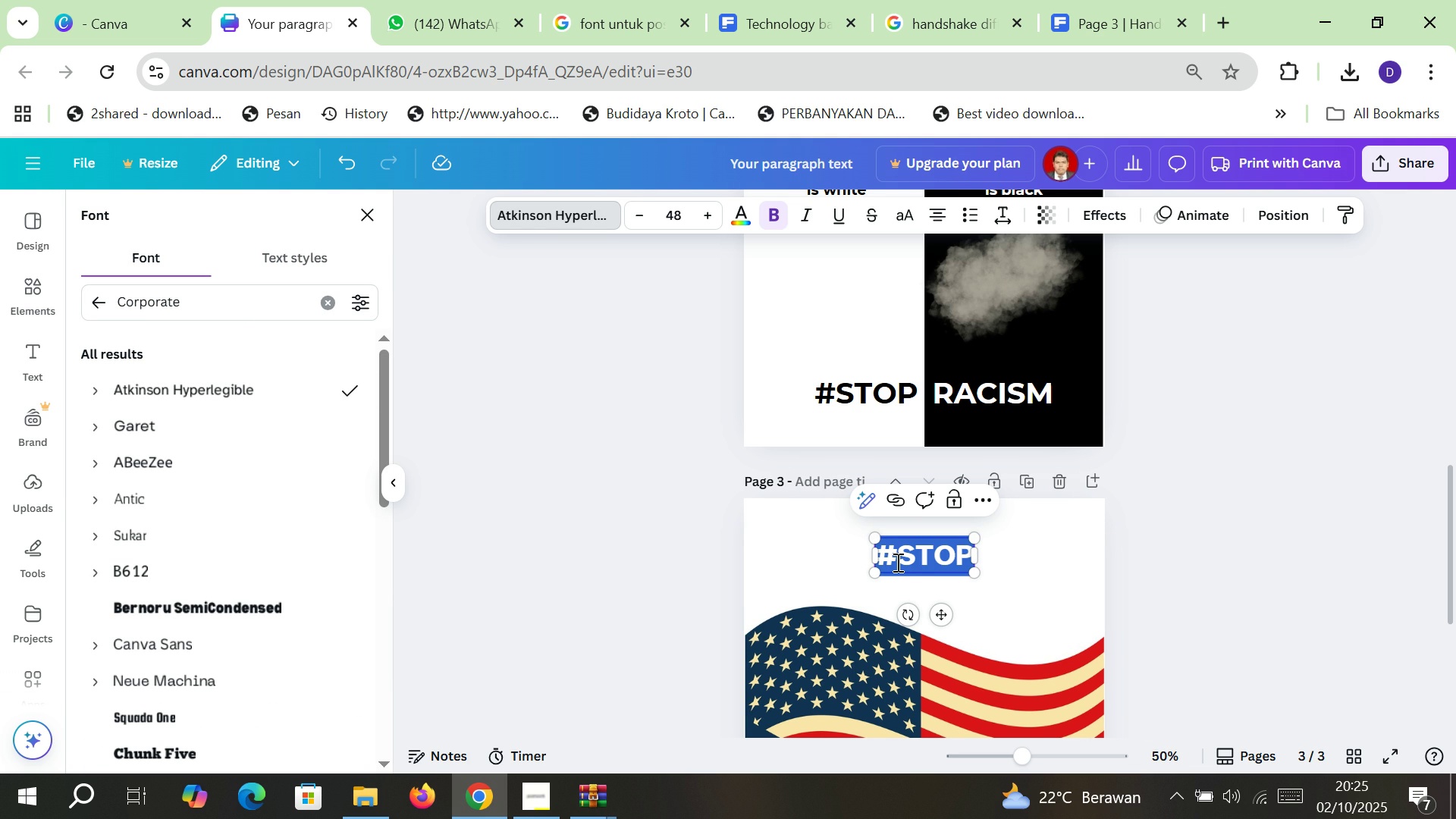 
type(diff)
key(Backspace)
key(Backspace)
key(Backspace)
key(Backspace)
type(I)
key(Backspace)
type(DIFFERENT VIEW)
 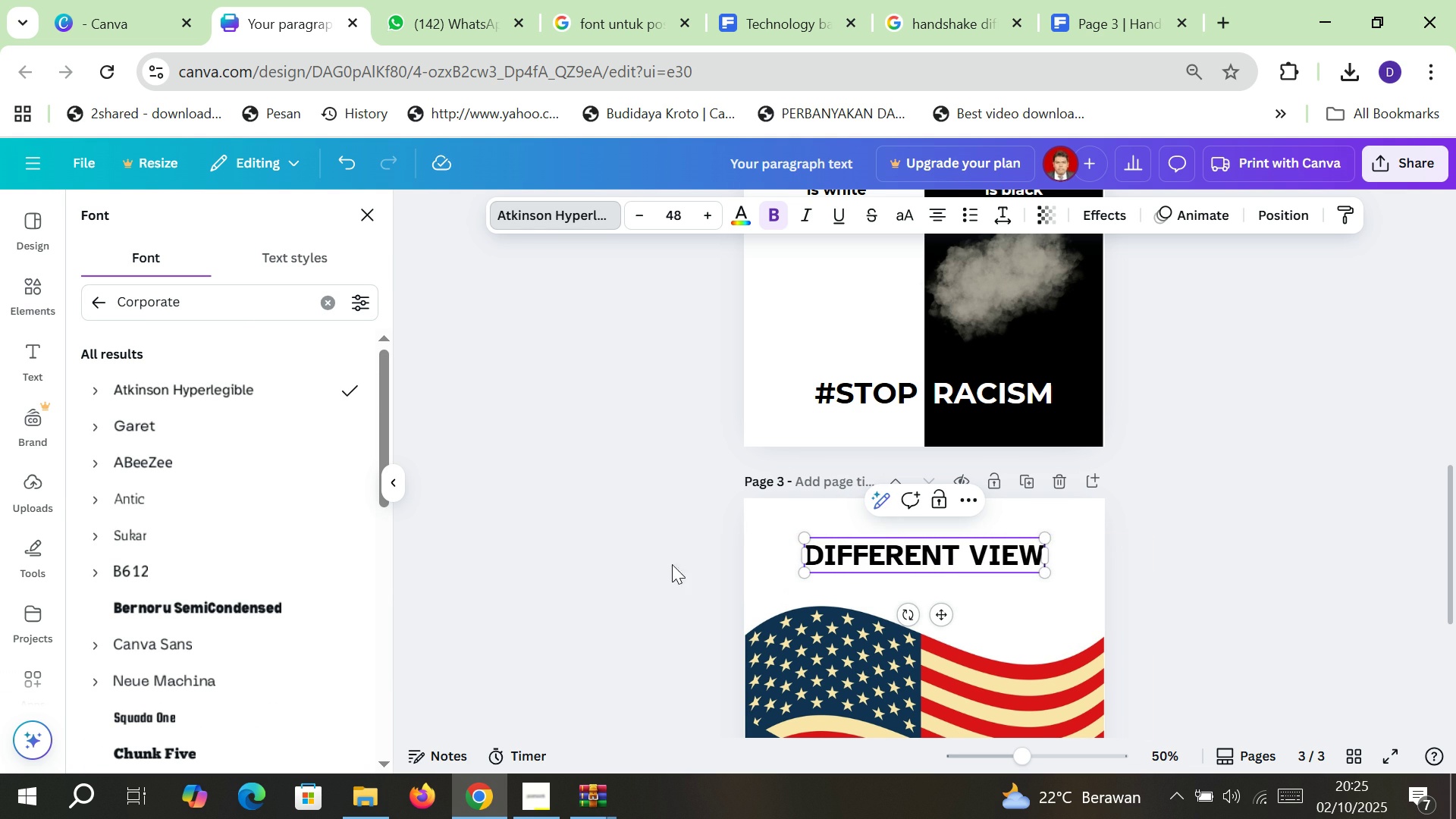 
left_click([595, 469])
 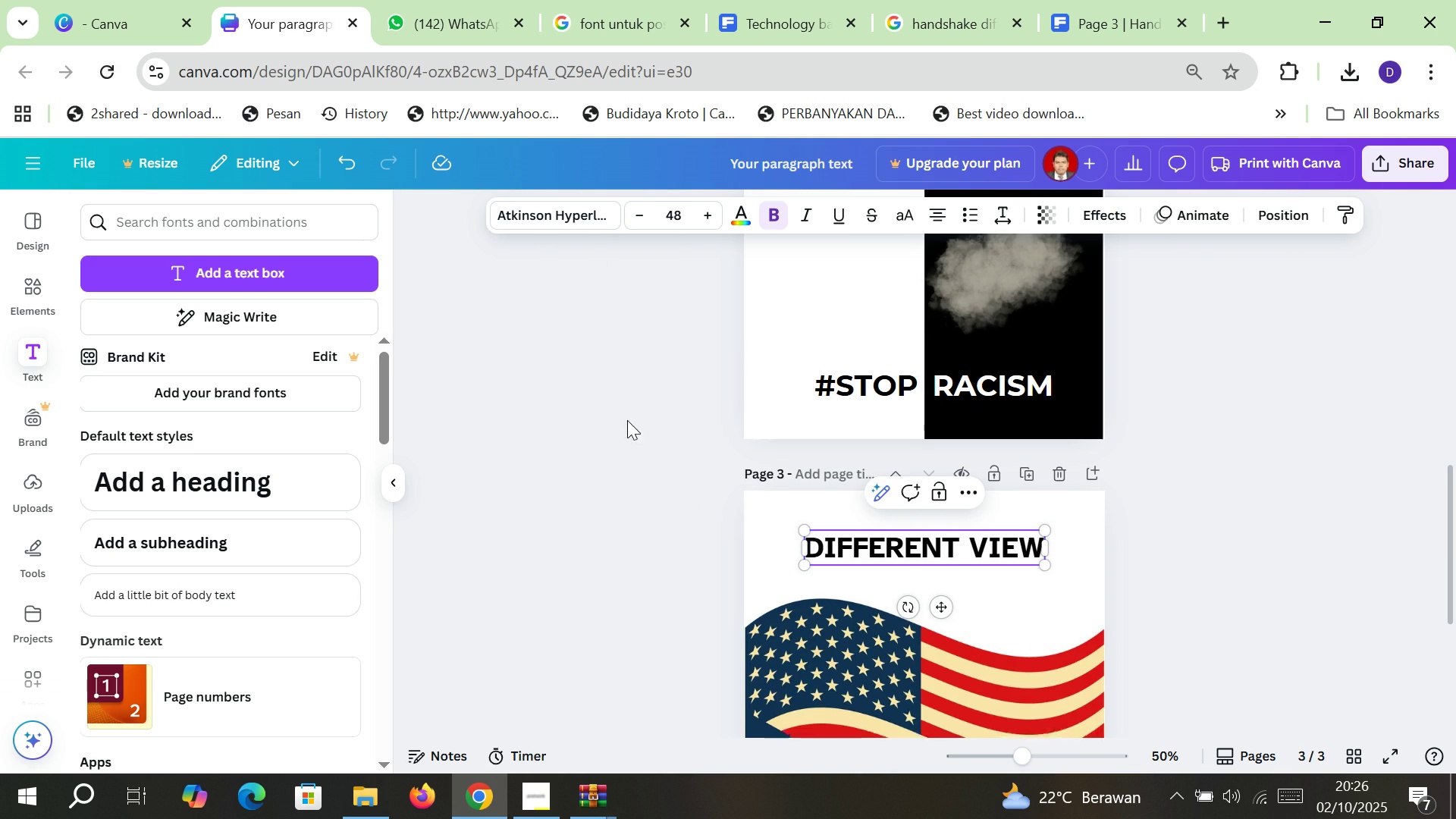 
scroll: coordinate [631, 410], scroll_direction: down, amount: 3.0
 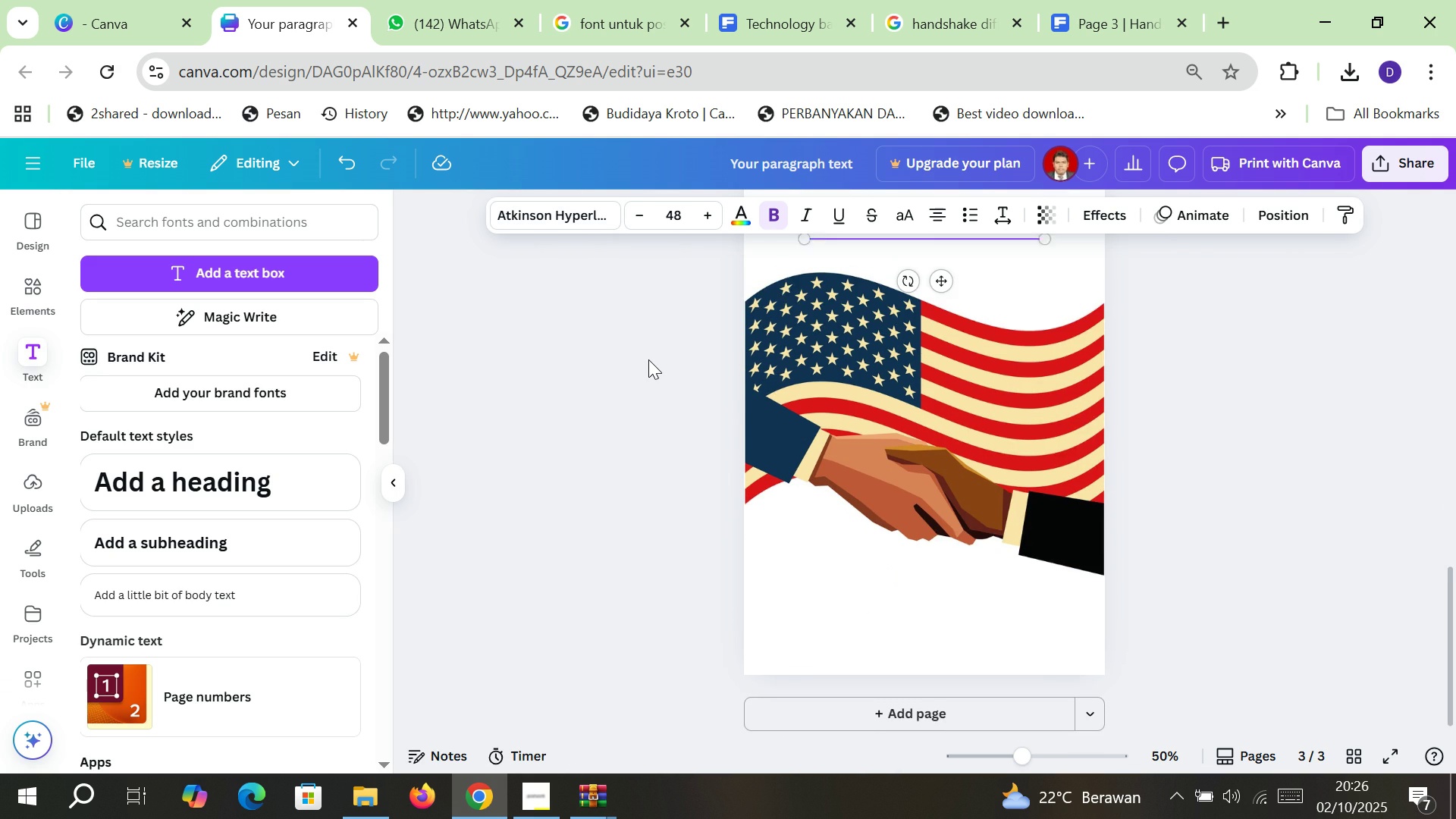 
scroll: coordinate [648, 359], scroll_direction: up, amount: 1.0
 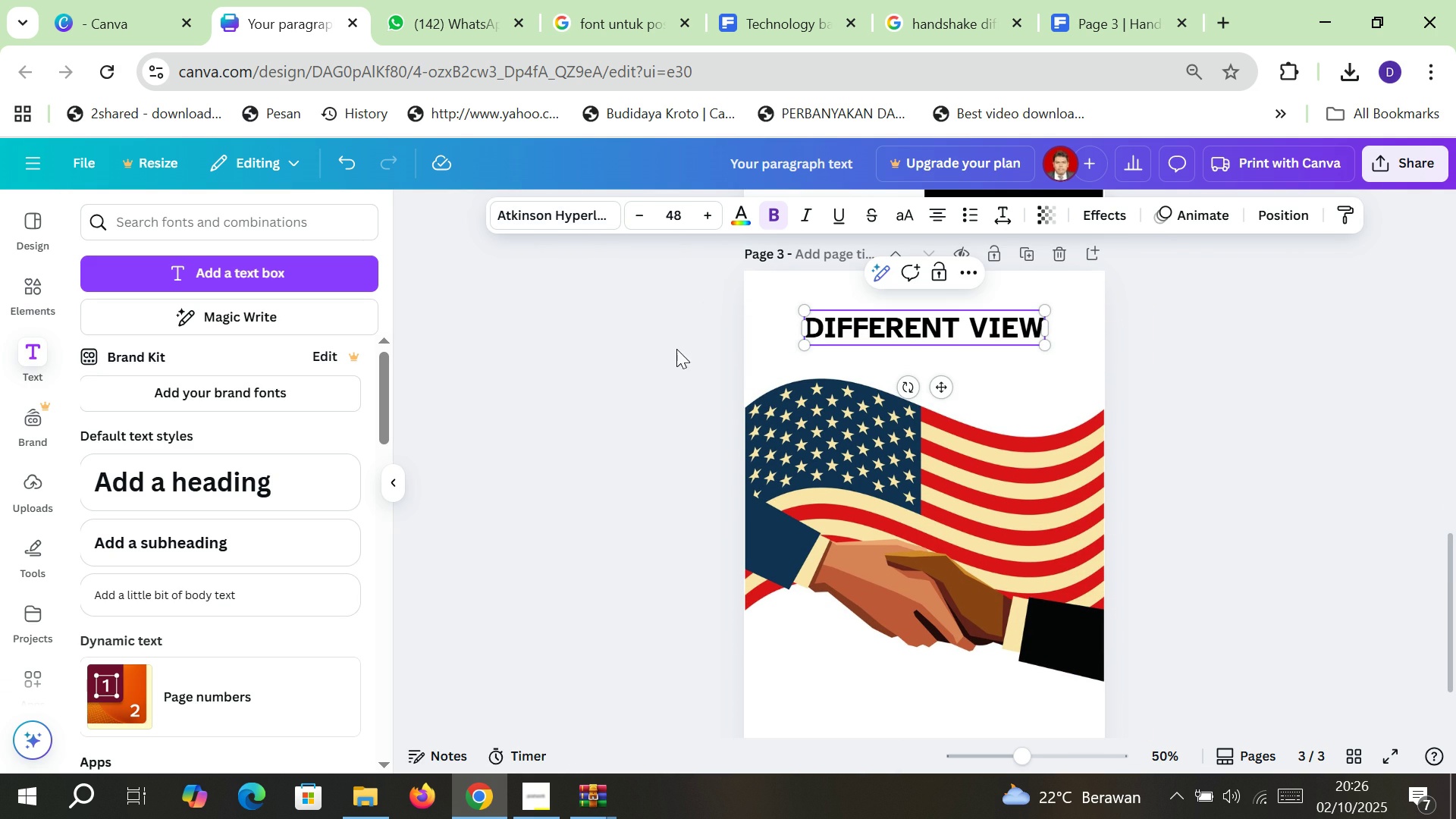 
left_click([644, 349])
 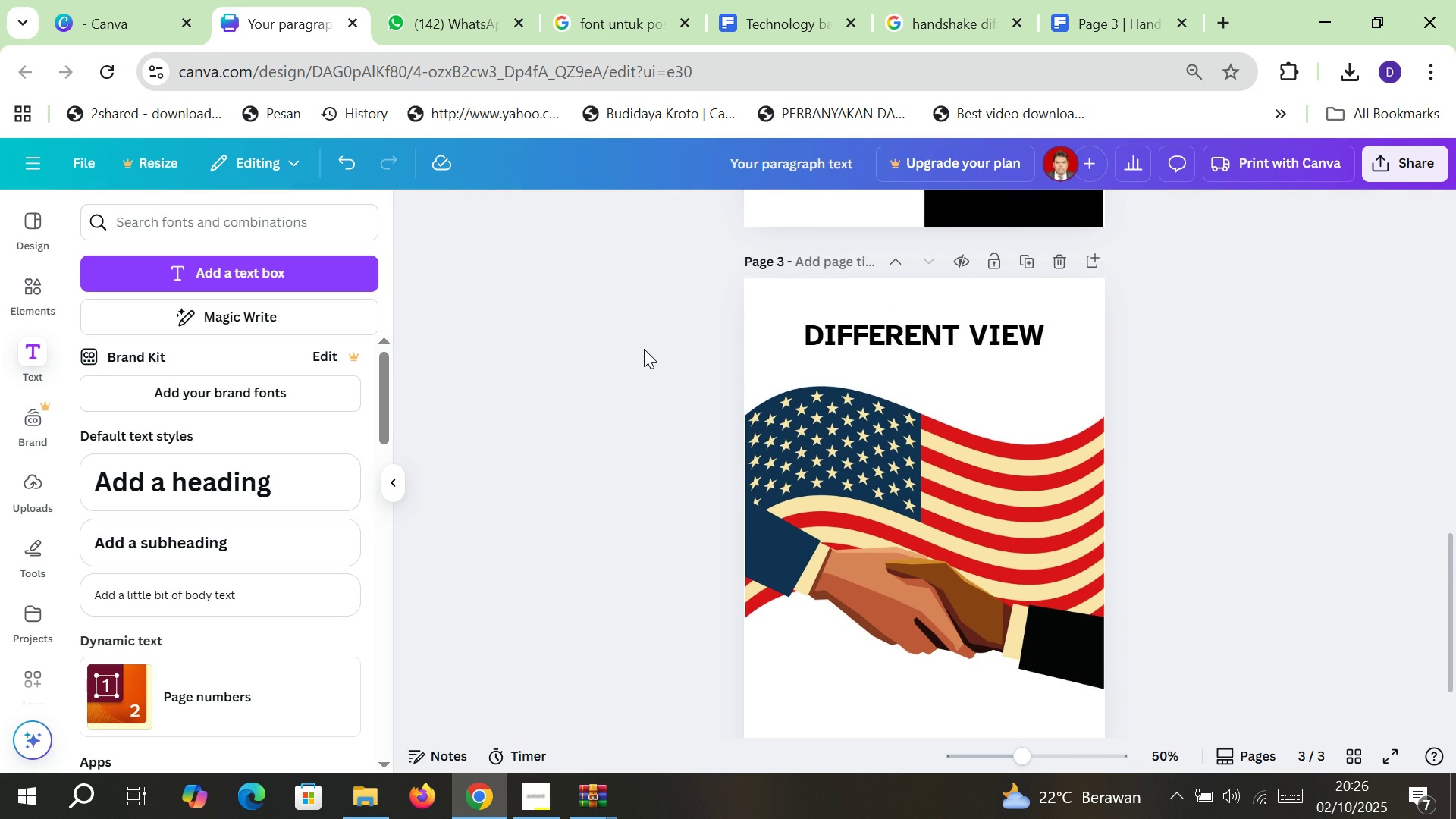 
scroll: coordinate [644, 349], scroll_direction: up, amount: 2.0
 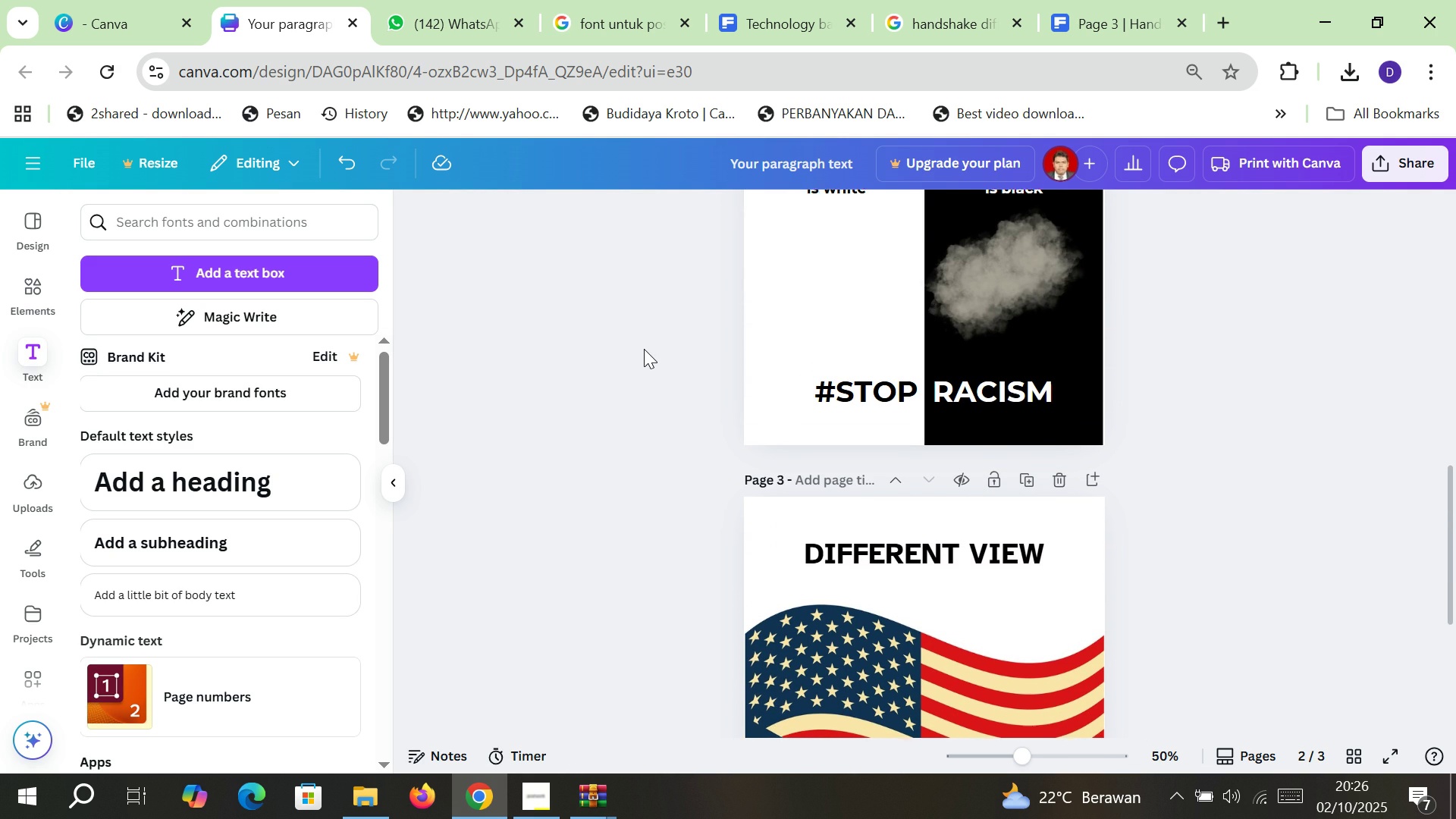 
scroll: coordinate [644, 349], scroll_direction: down, amount: 2.0
 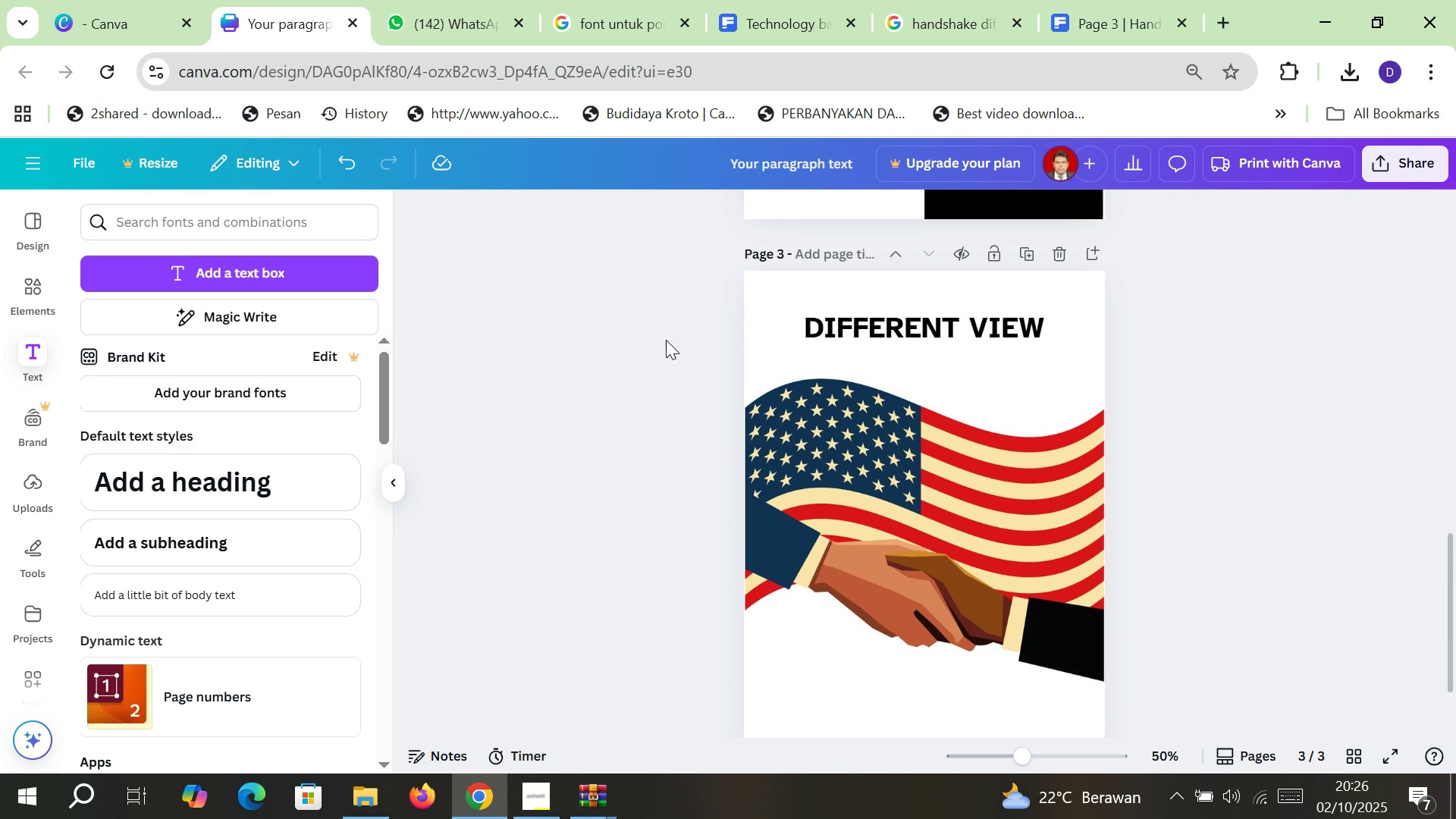 
scroll: coordinate [767, 307], scroll_direction: up, amount: 1.0
 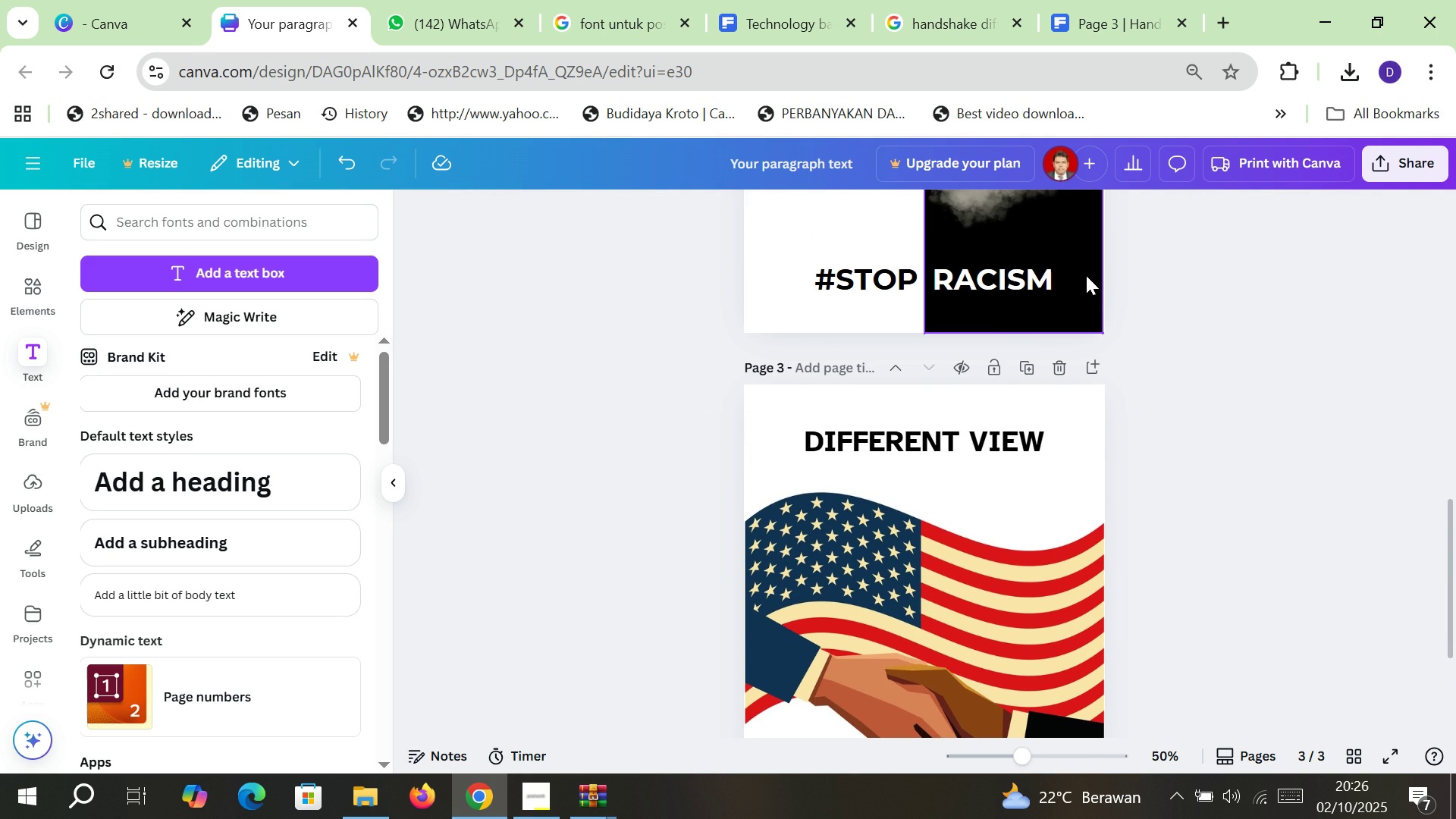 
left_click([1086, 275])